 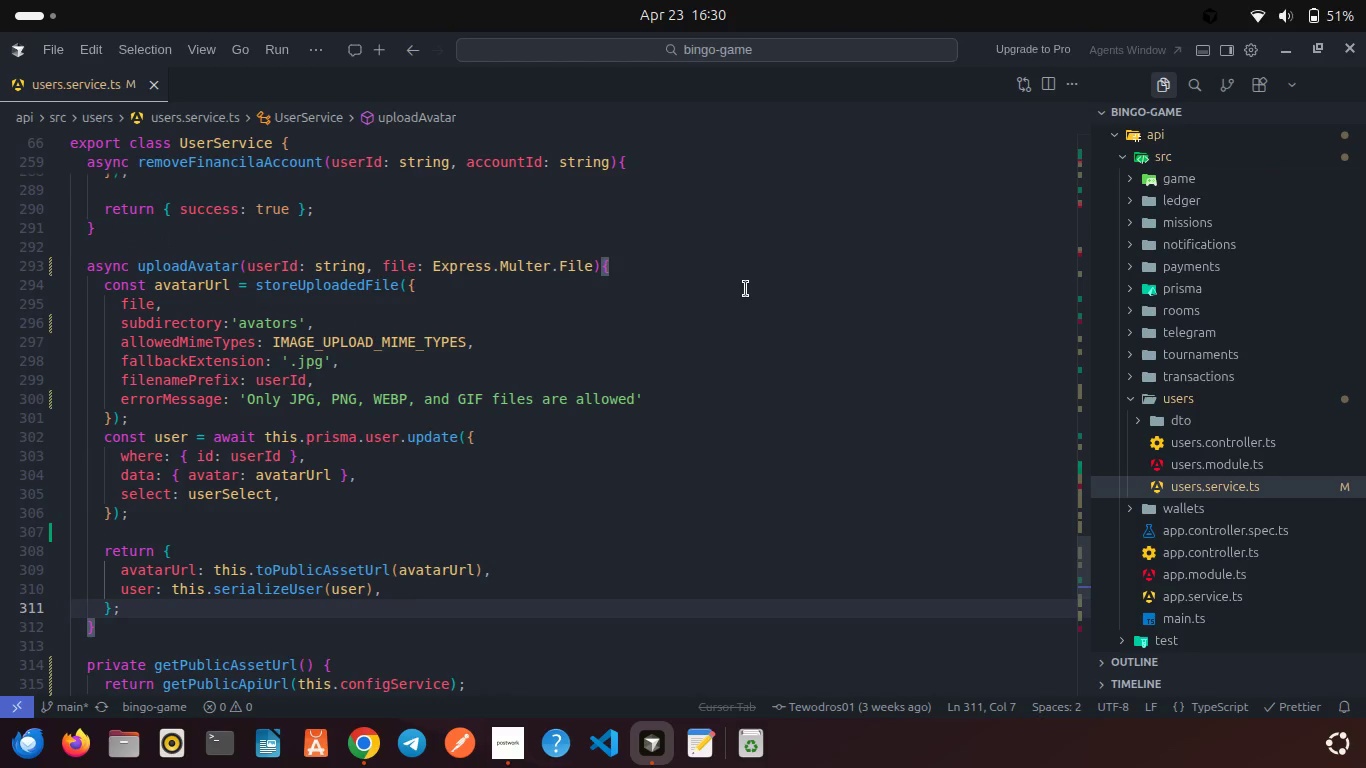 
scroll: coordinate [746, 289], scroll_direction: down, amount: 1.0
 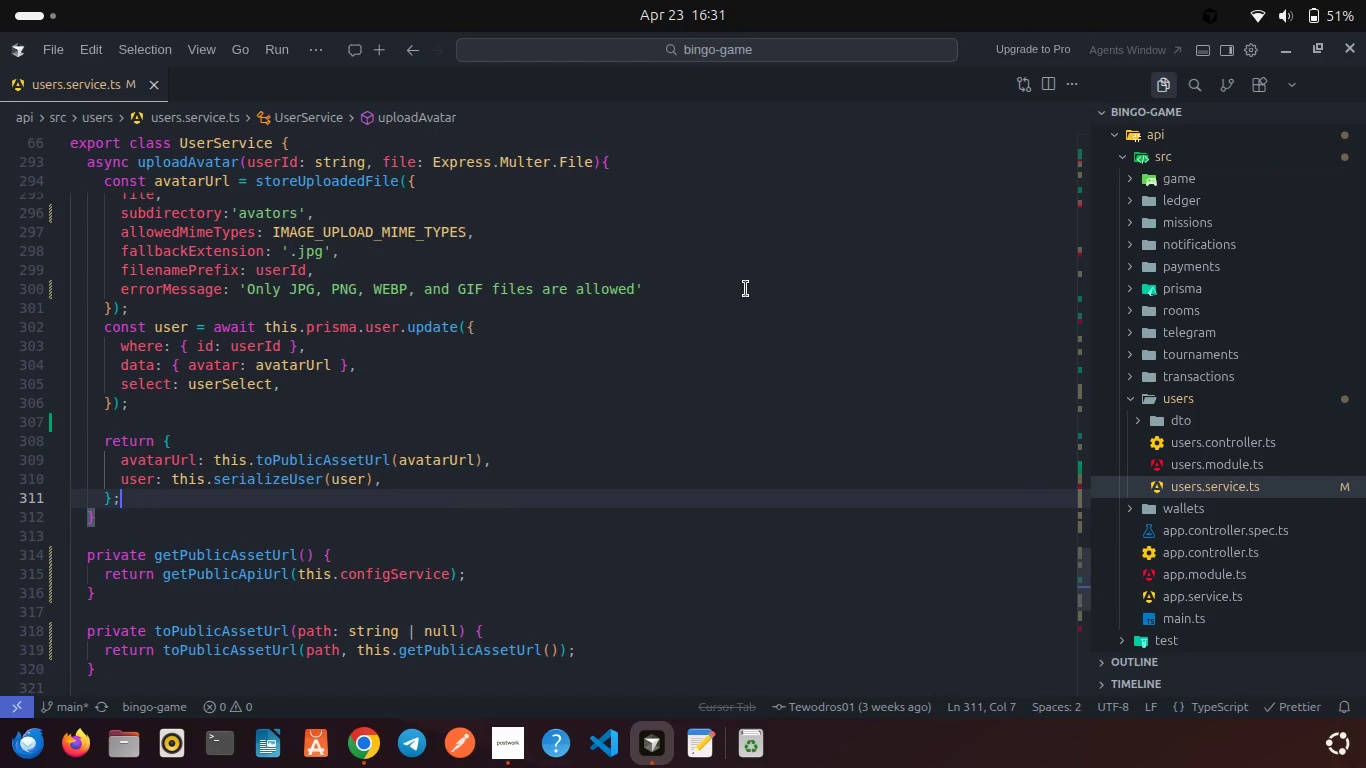 
scroll: coordinate [746, 289], scroll_direction: up, amount: 12.0
 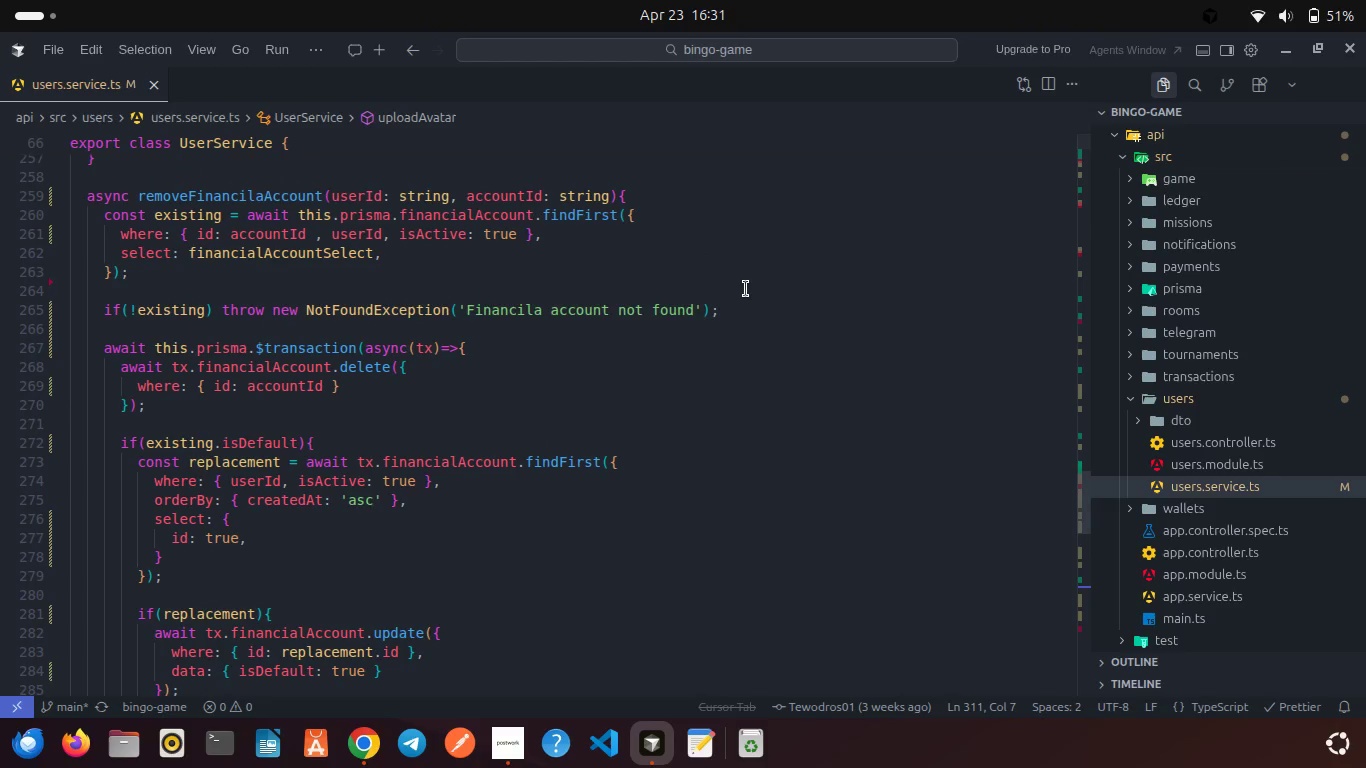 
scroll: coordinate [746, 289], scroll_direction: up, amount: 2.0
 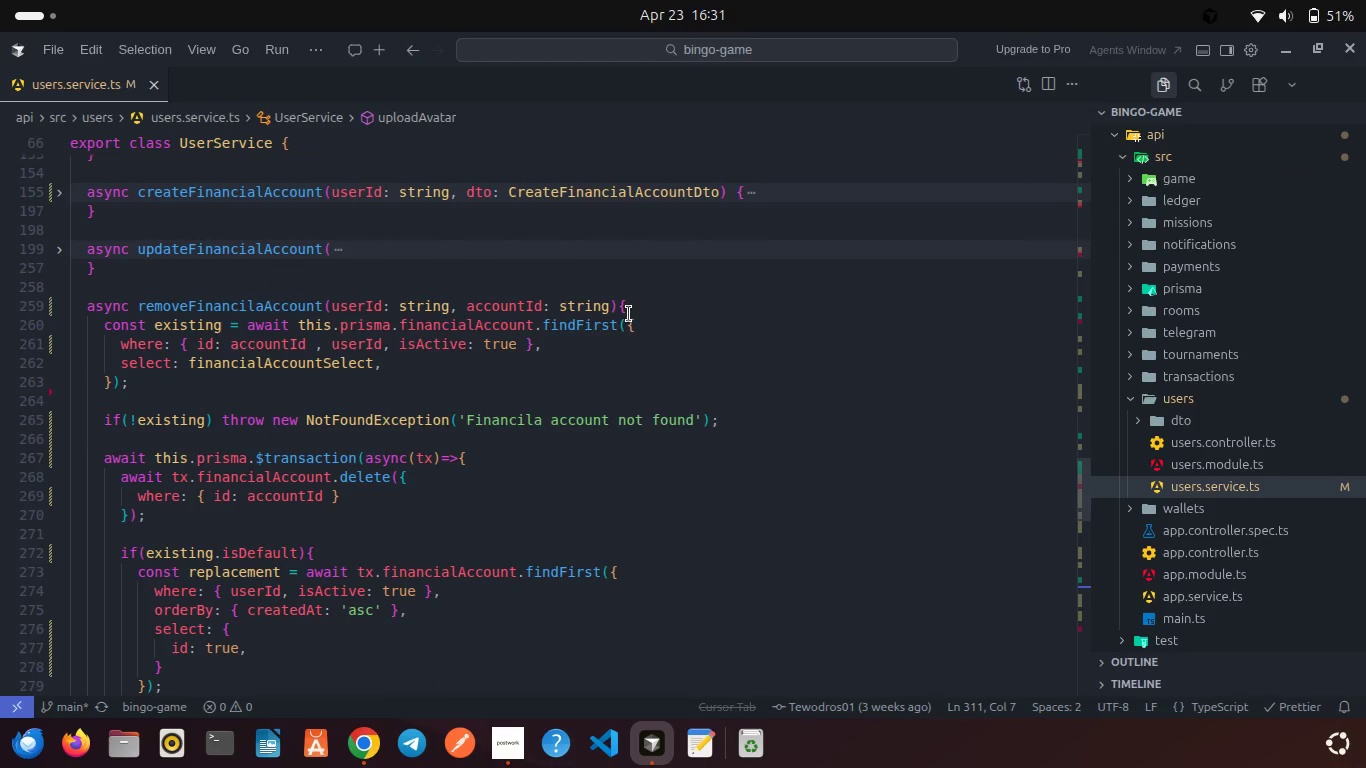 
wait(7.77)
 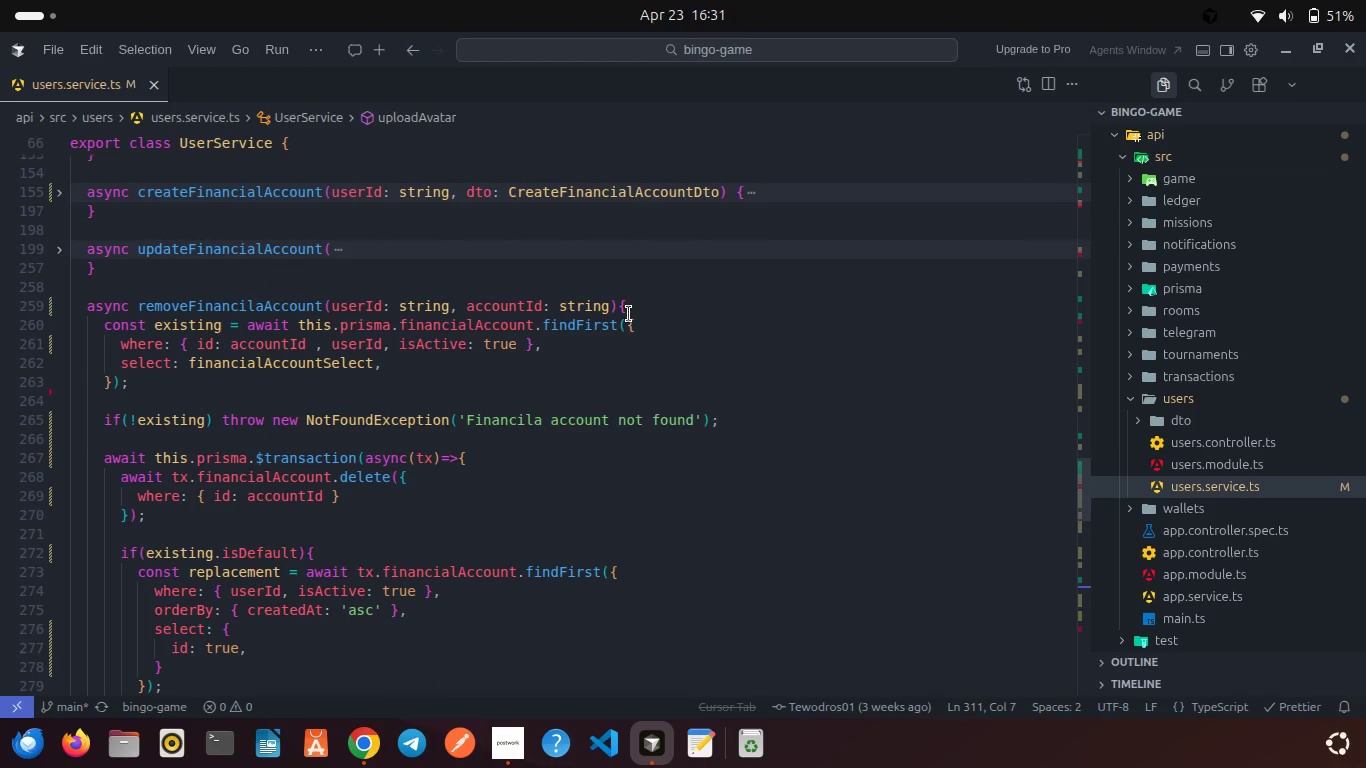 
left_click([57, 303])
 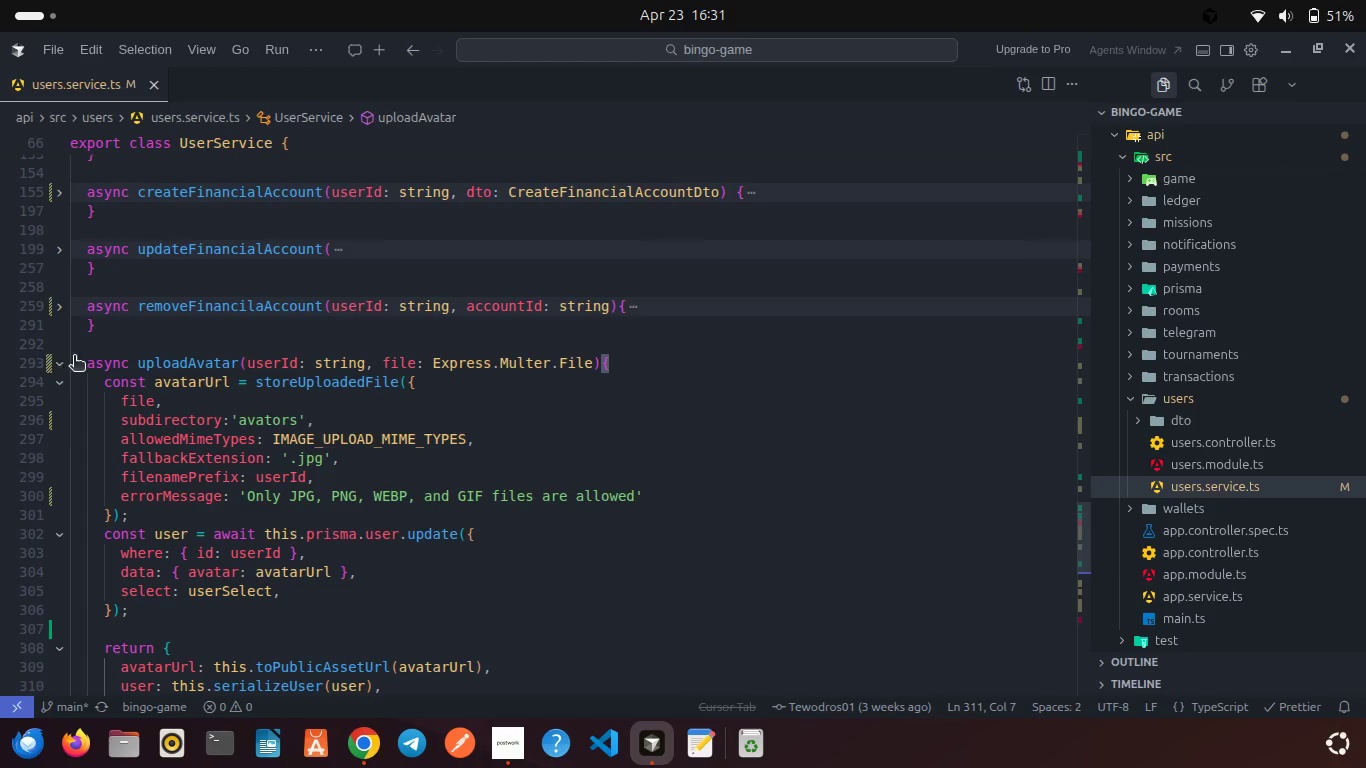 
scroll: coordinate [97, 348], scroll_direction: up, amount: 18.0
 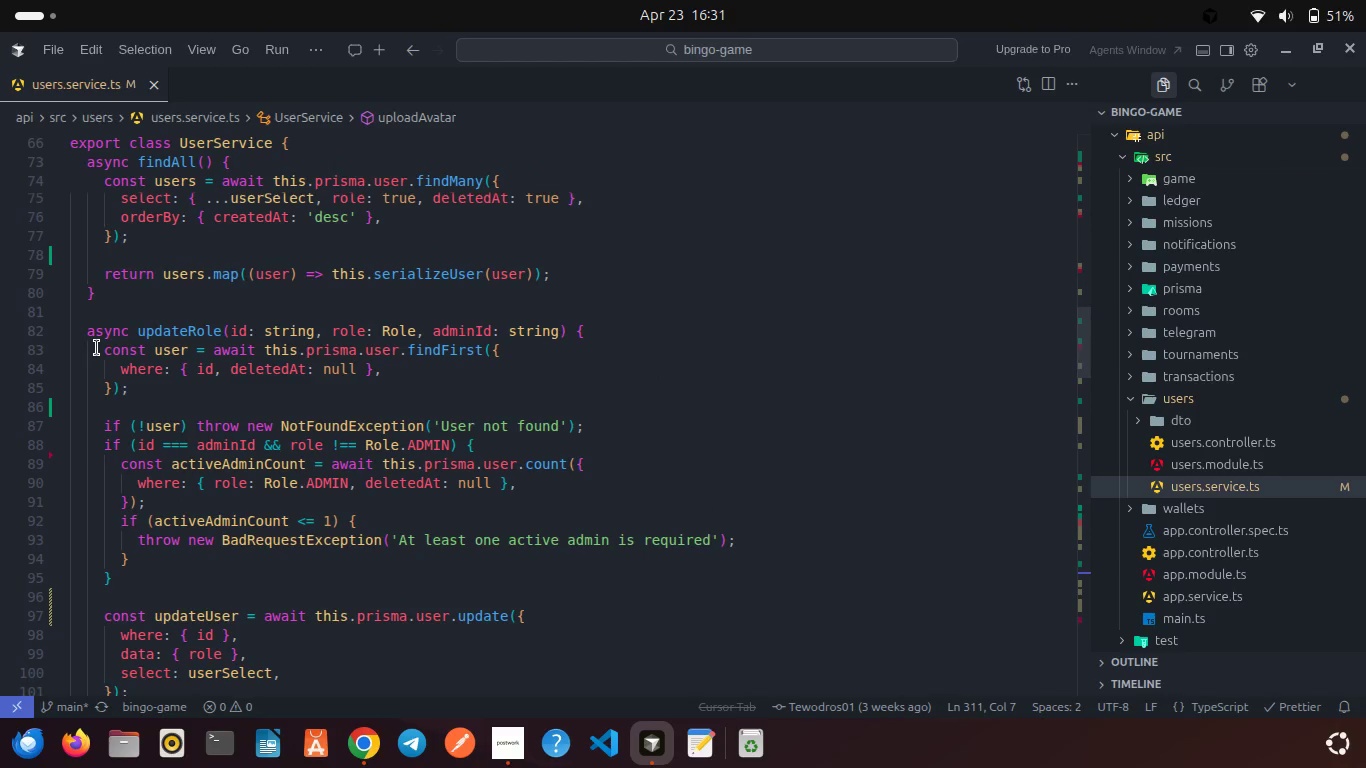 
wait(7.99)
 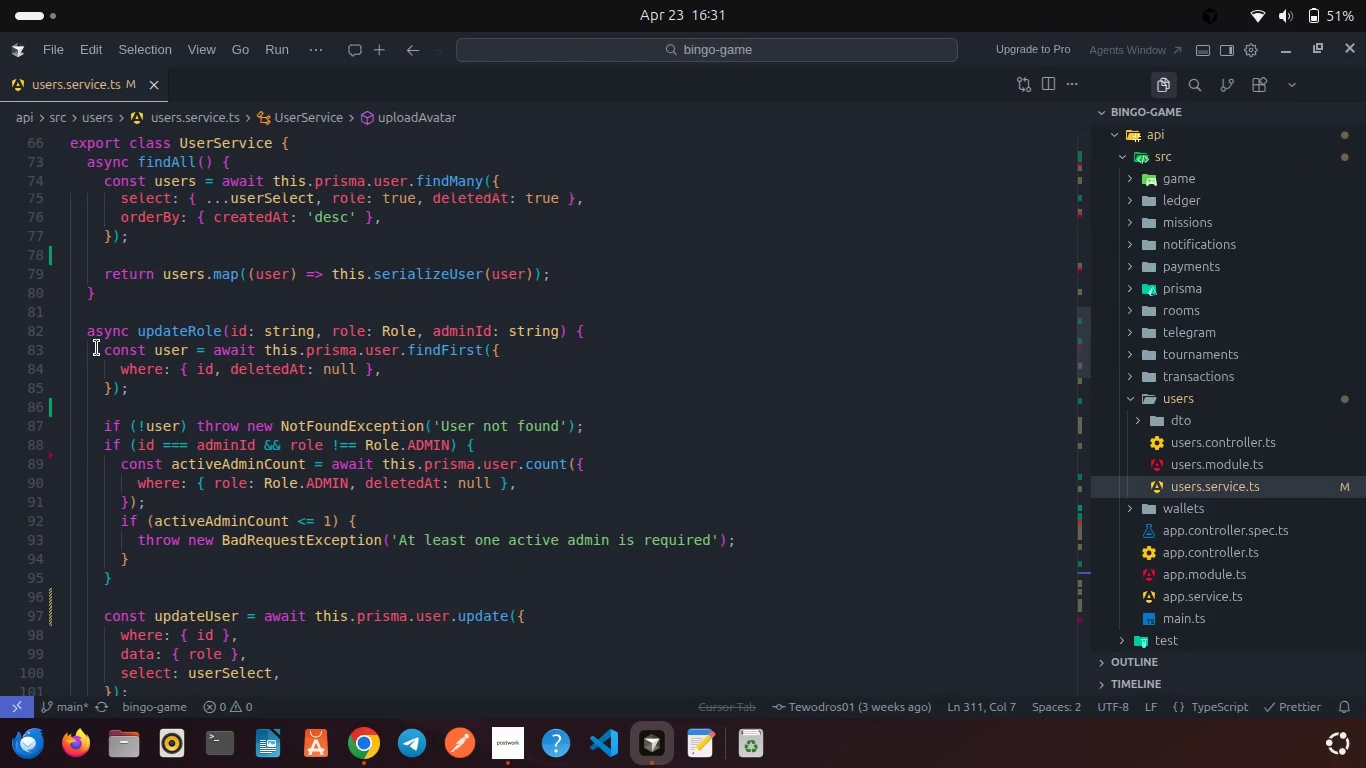 
scroll: coordinate [97, 348], scroll_direction: up, amount: 4.0
 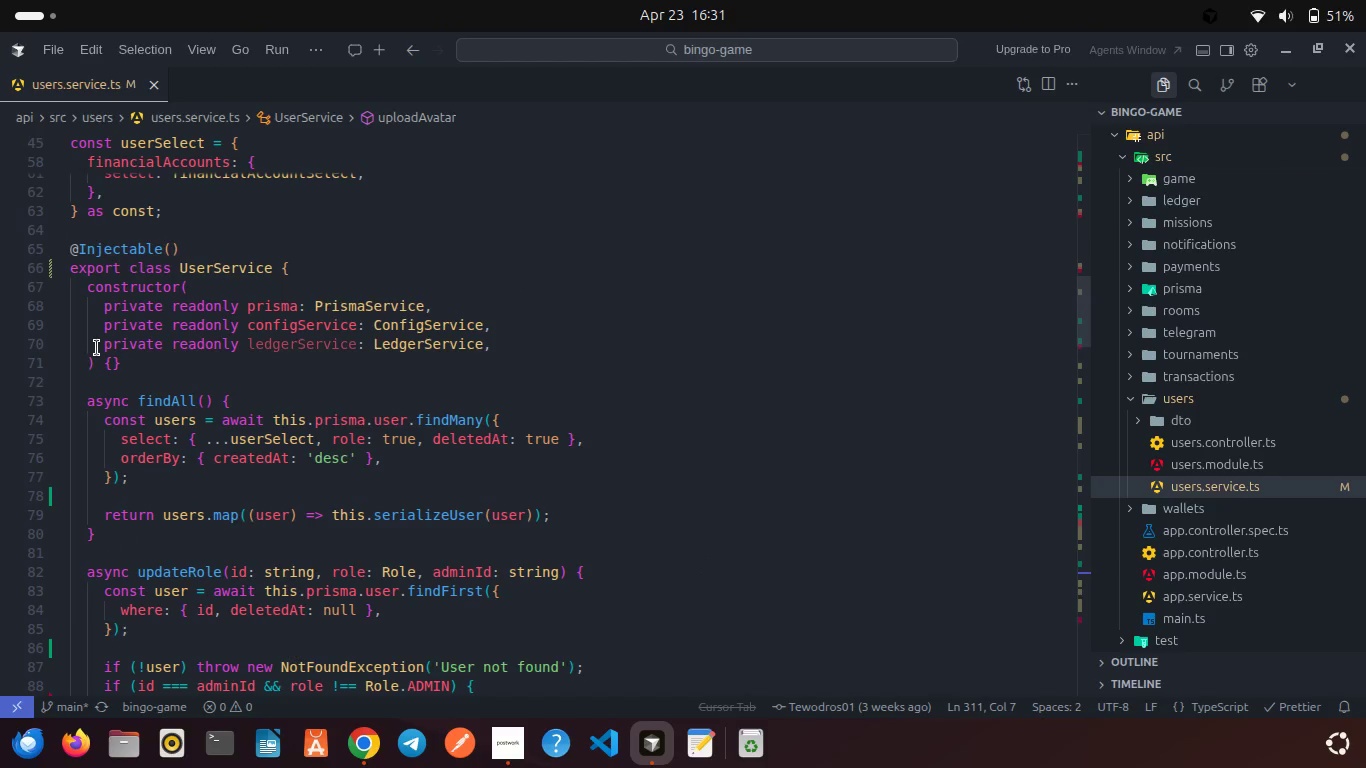 
scroll: coordinate [109, 371], scroll_direction: down, amount: 7.0
 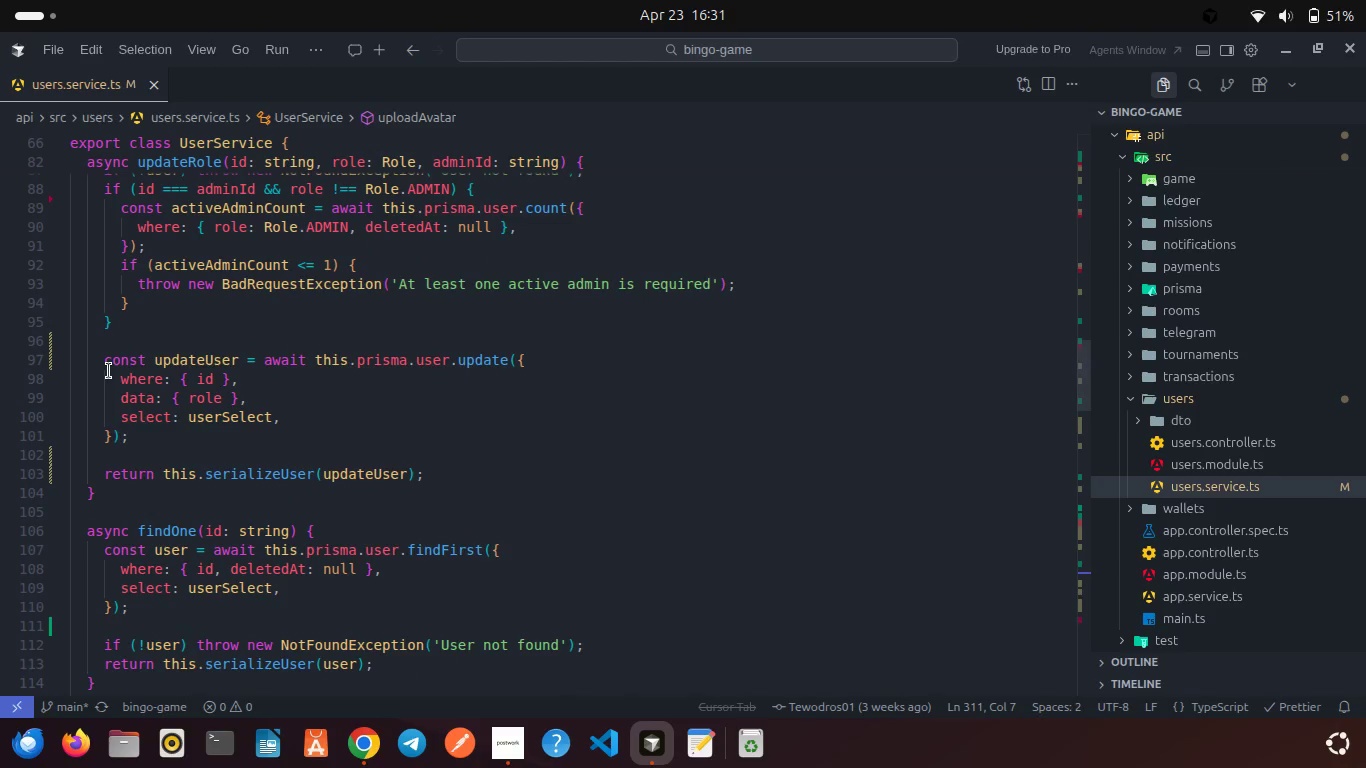 
scroll: coordinate [109, 371], scroll_direction: down, amount: 9.0
 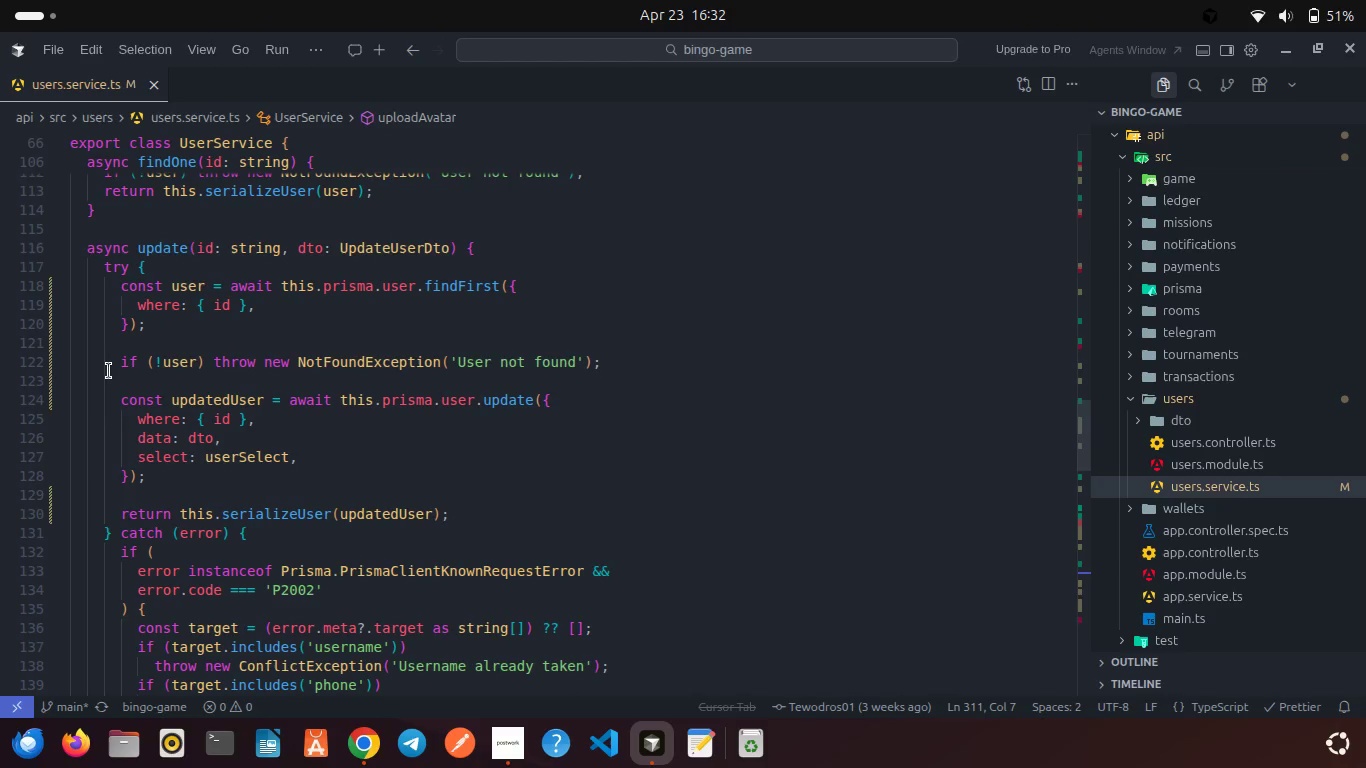 
wait(5.98)
 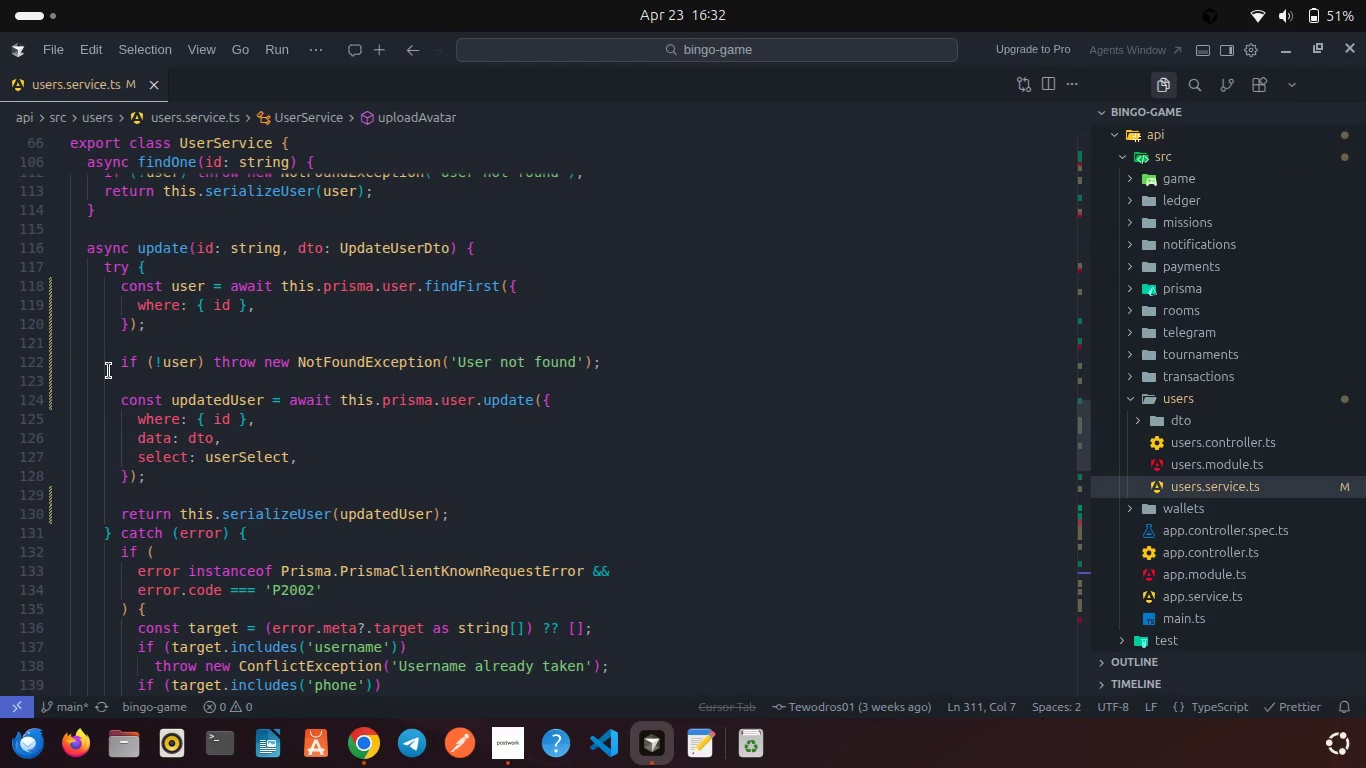 
scroll: coordinate [109, 371], scroll_direction: down, amount: 3.0
 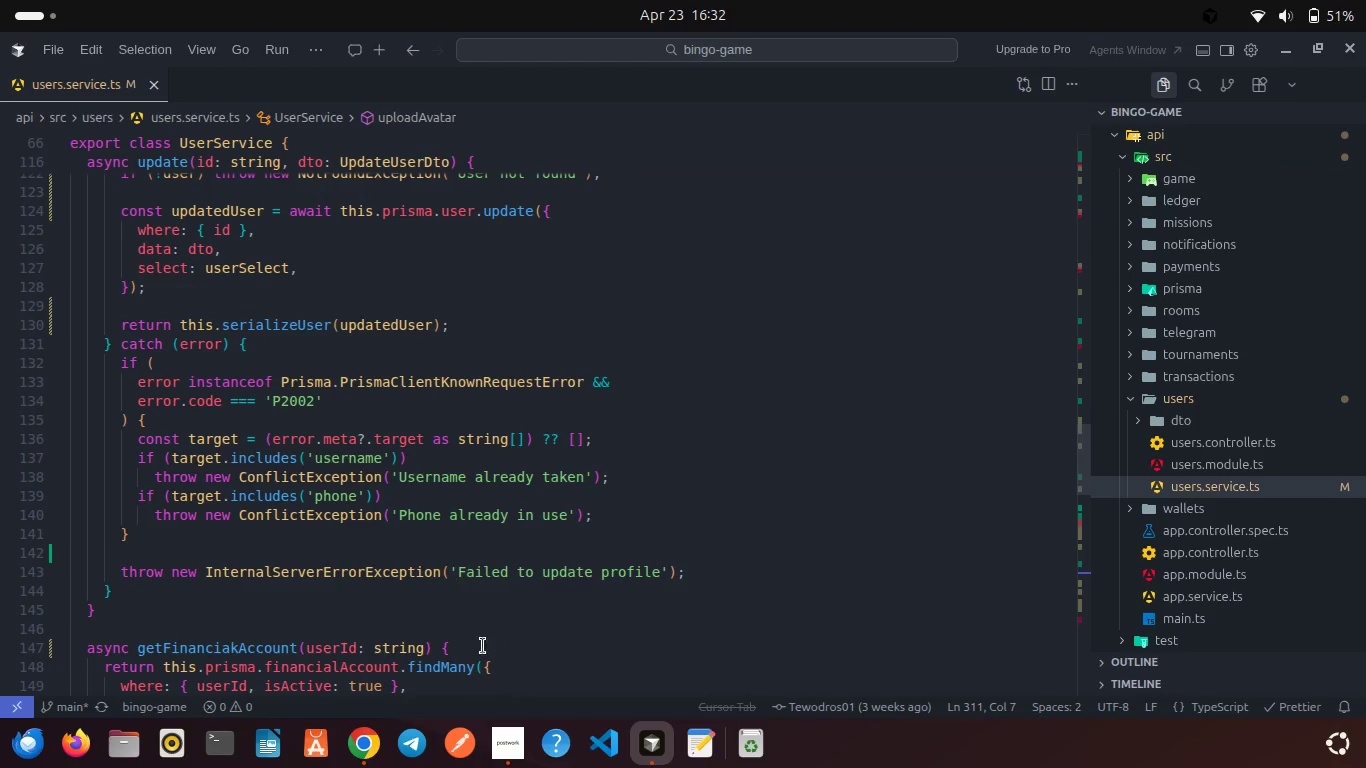 
left_click([505, 741])